 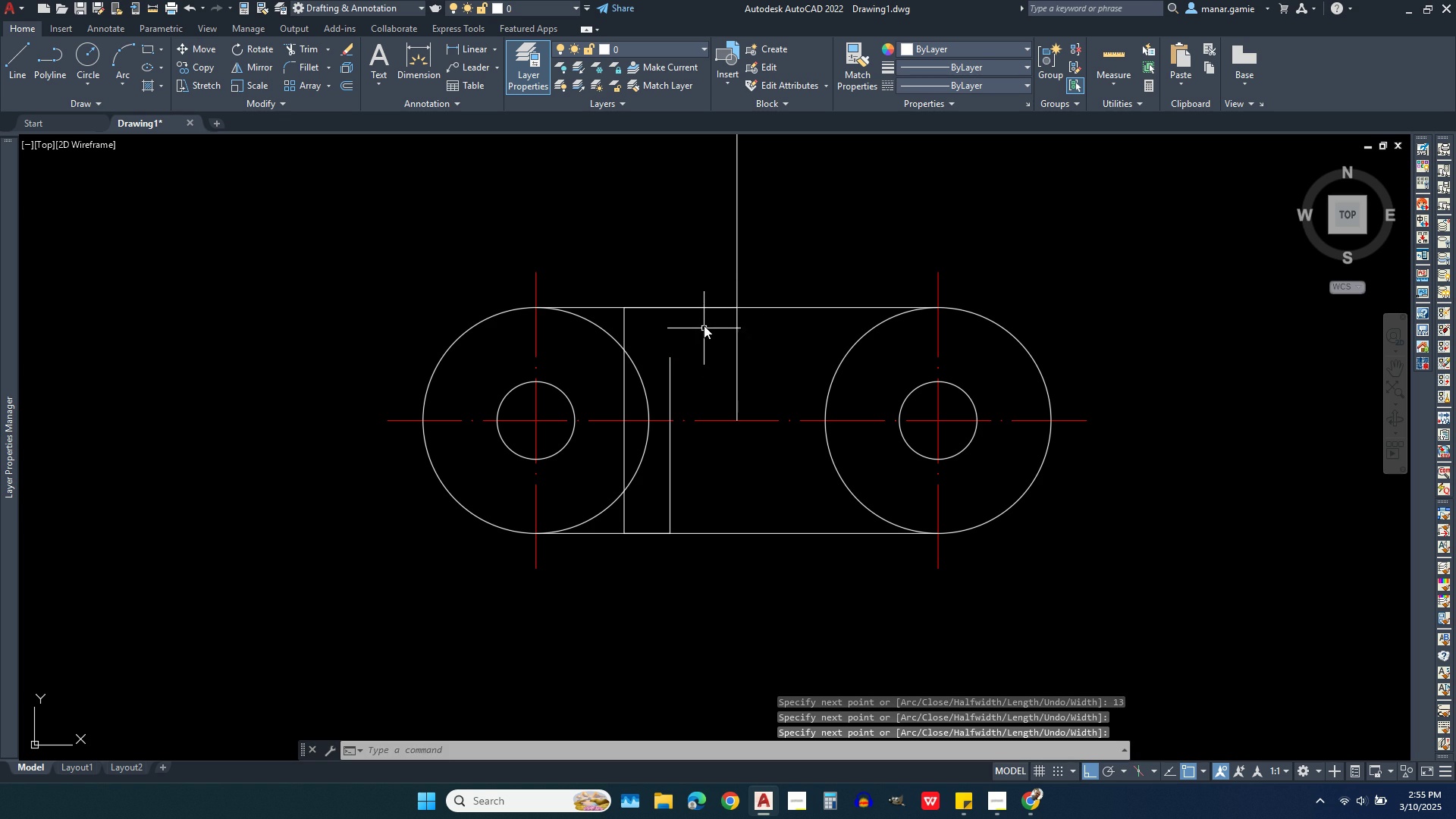 
left_click([345, 83])
 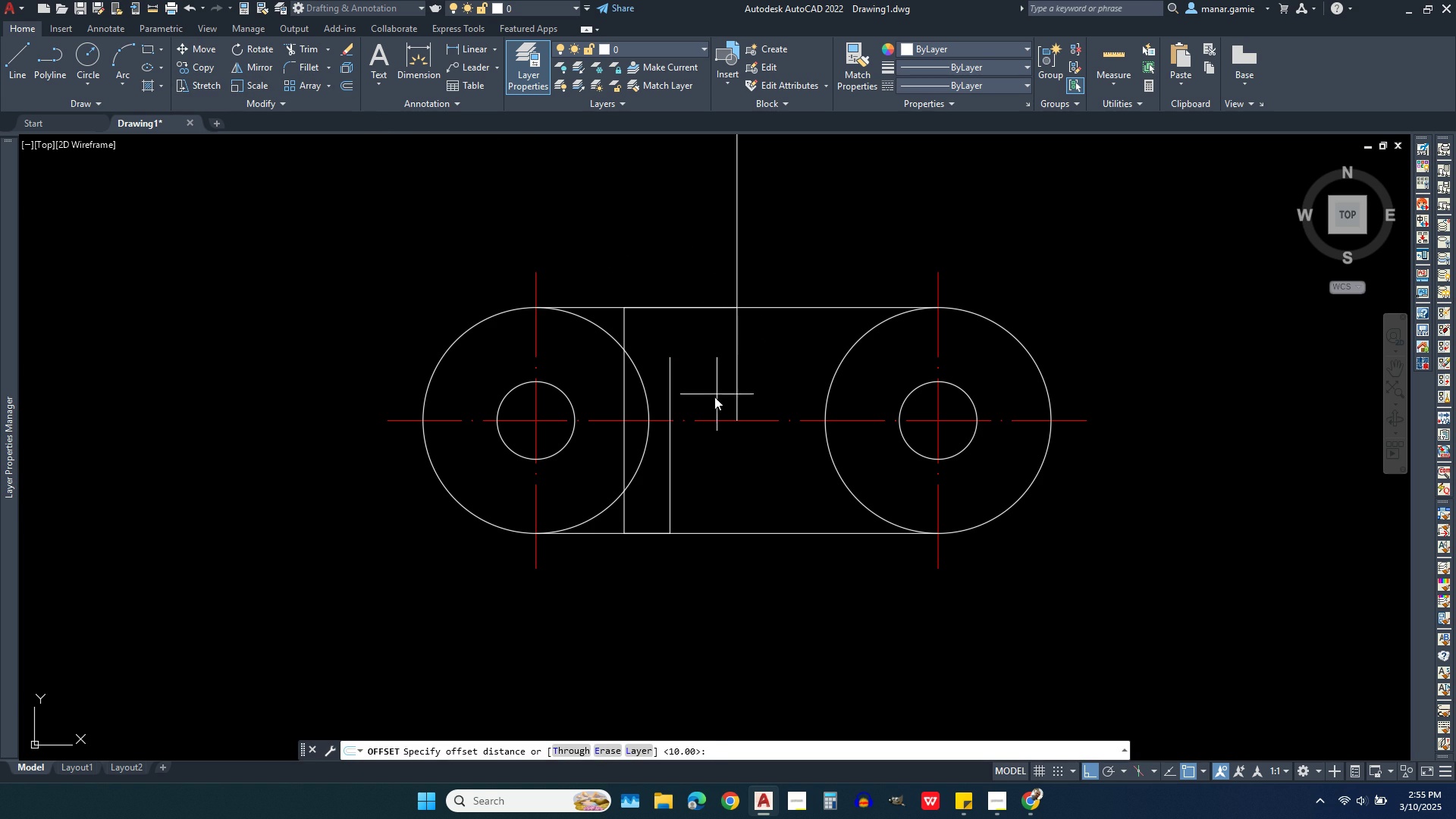 
type(13)
 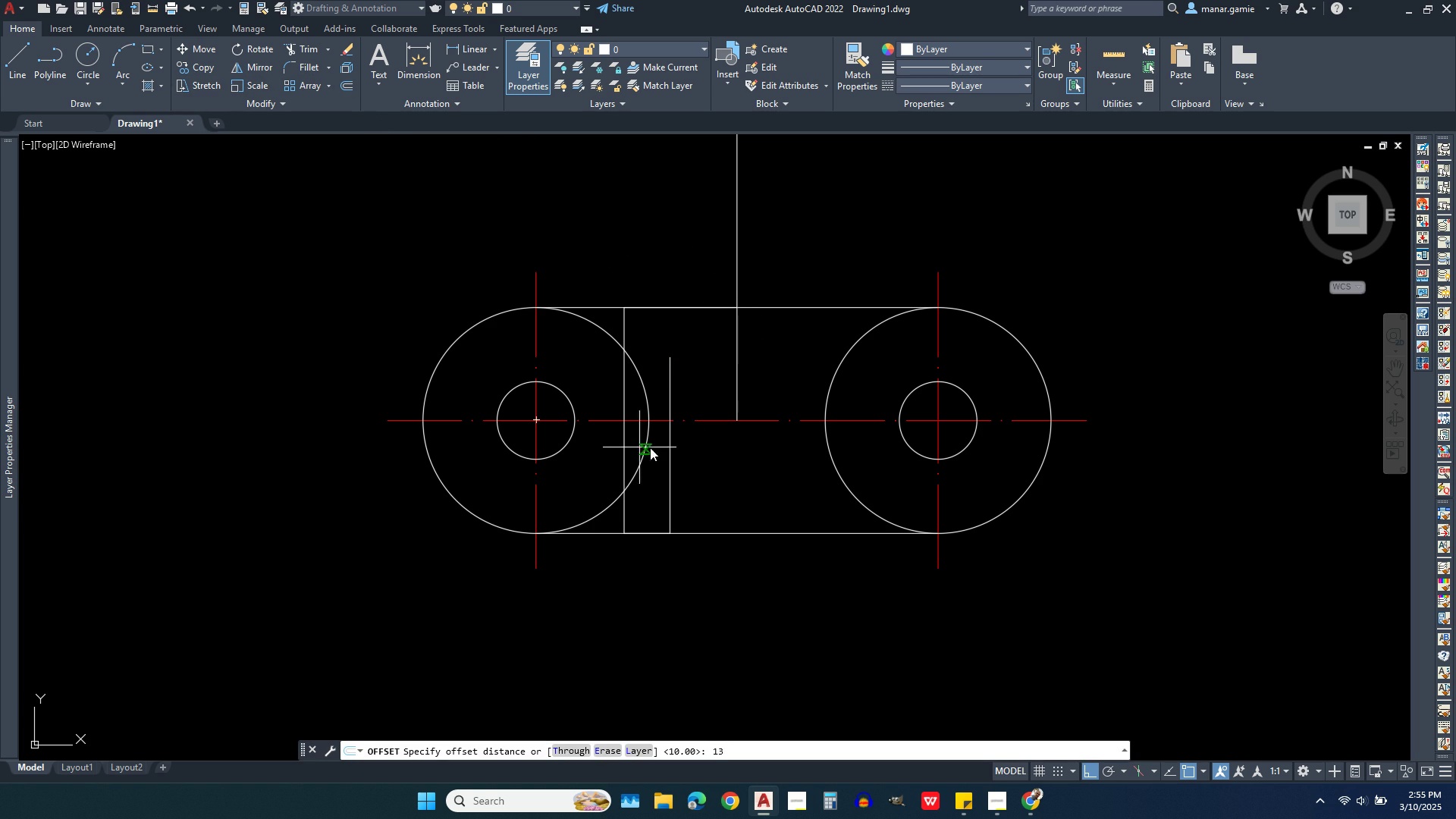 
scroll: coordinate [770, 471], scroll_direction: down, amount: 2.0
 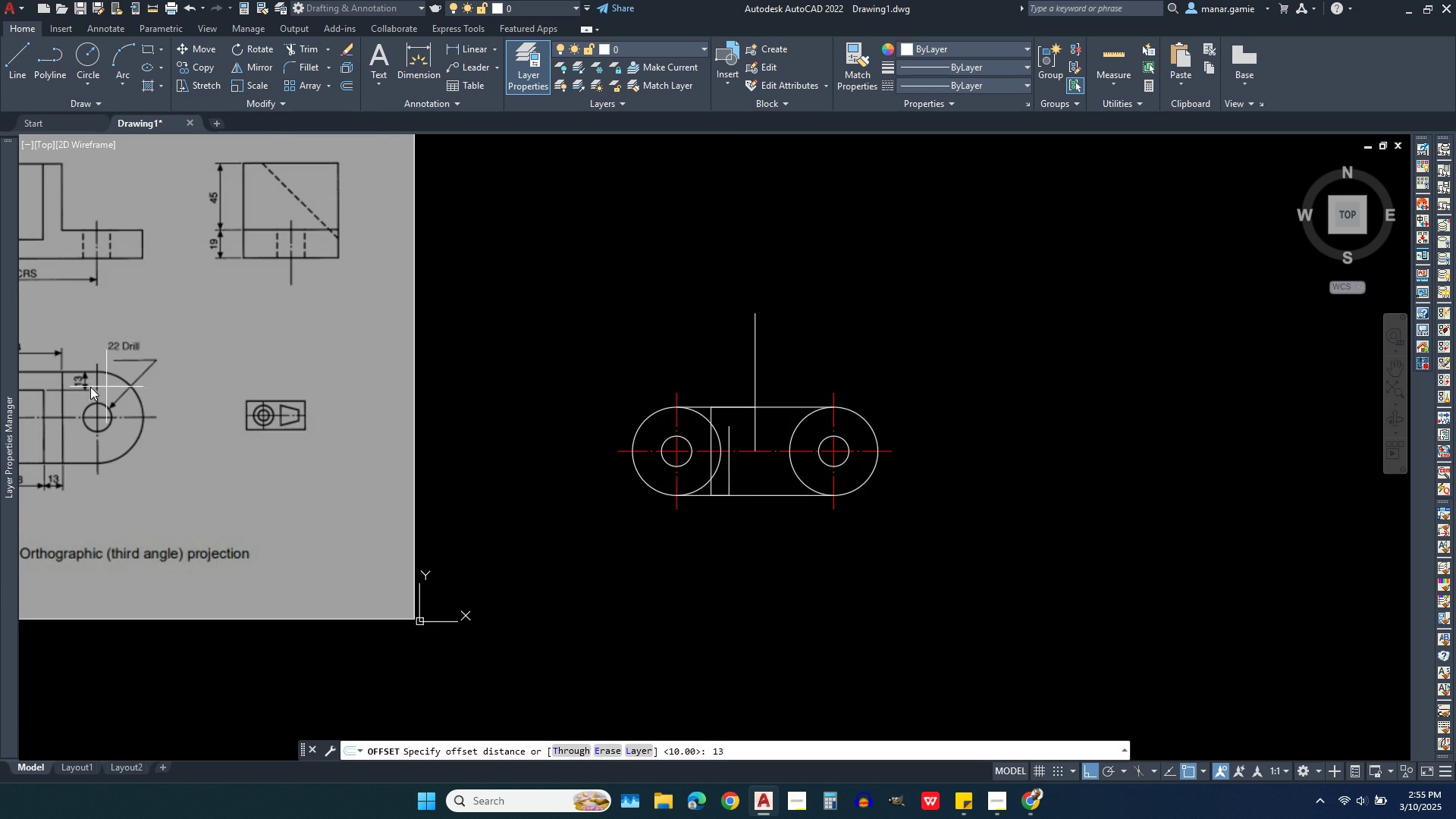 
scroll: coordinate [64, 387], scroll_direction: up, amount: 3.0
 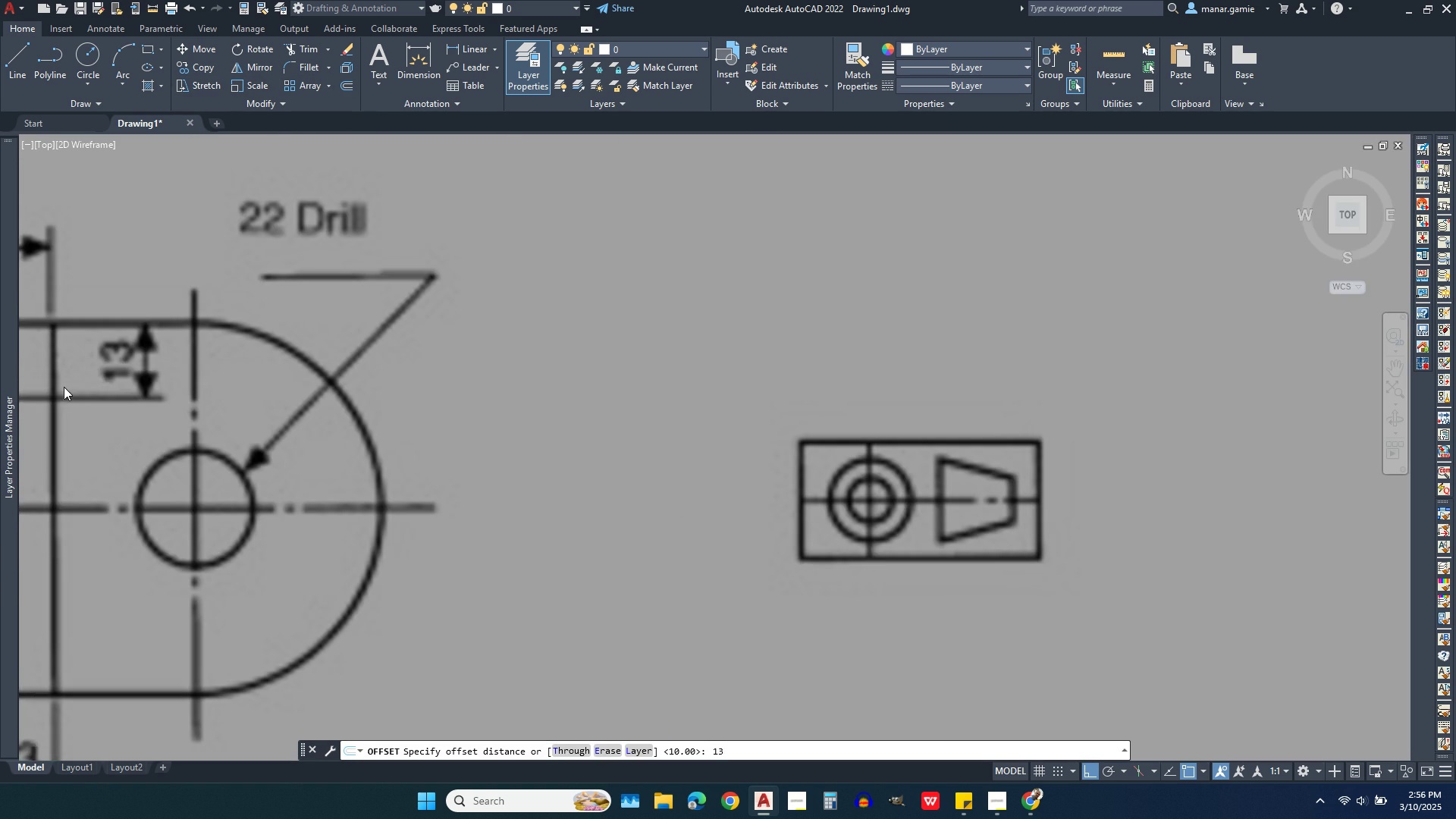 
scroll: coordinate [64, 387], scroll_direction: down, amount: 3.0
 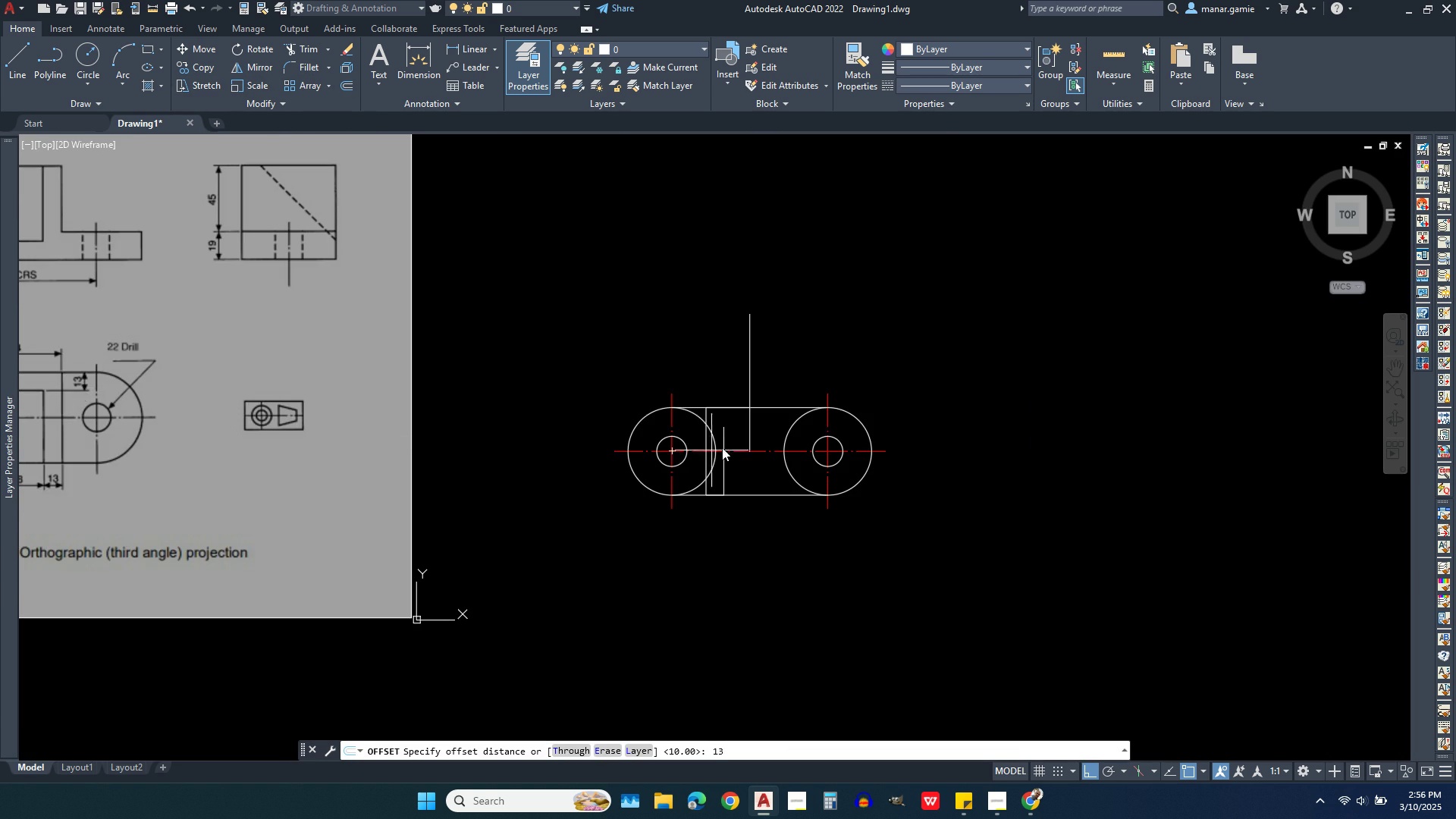 
scroll: coordinate [793, 440], scroll_direction: up, amount: 3.0
 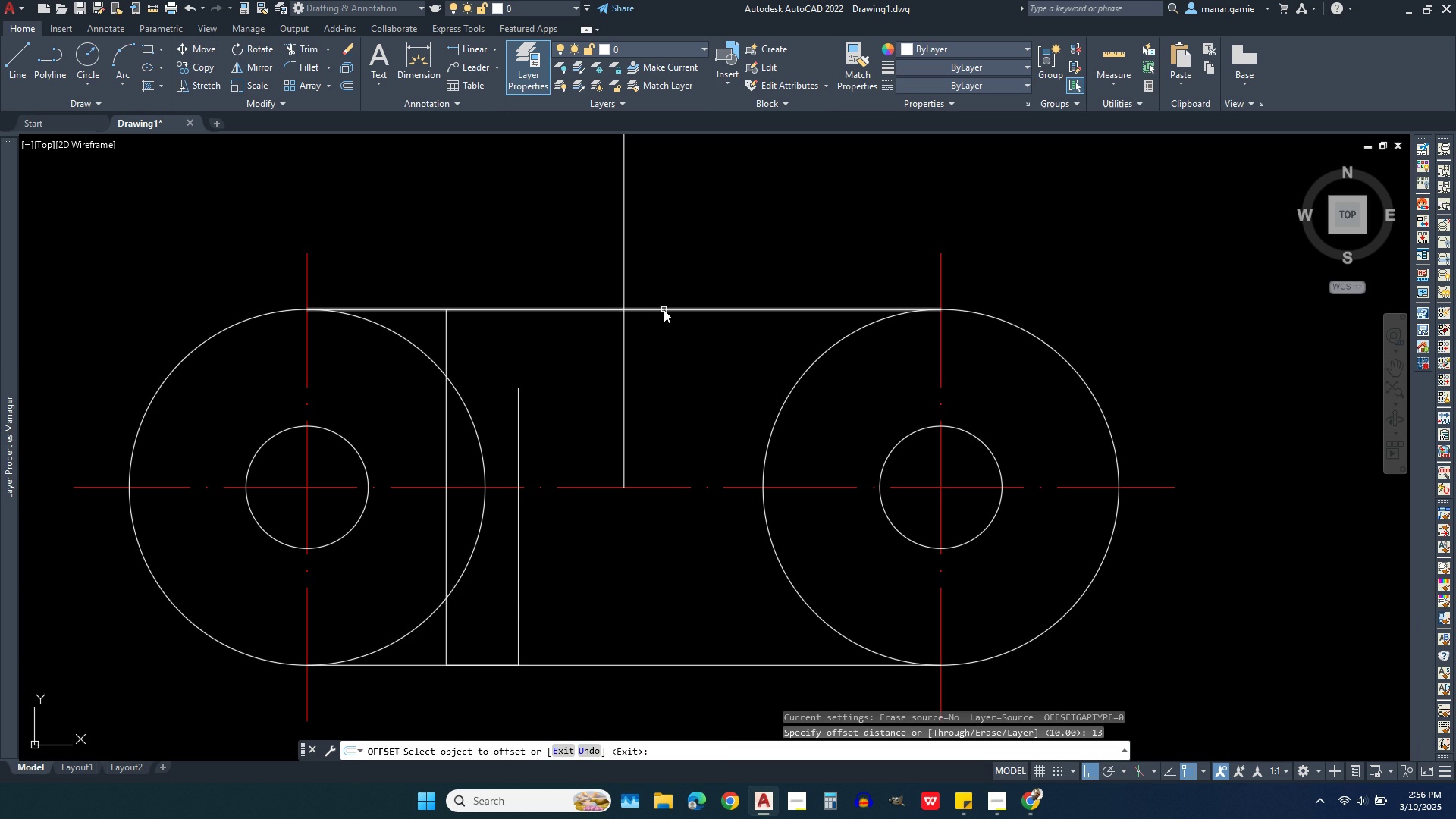 
wait(7.2)
 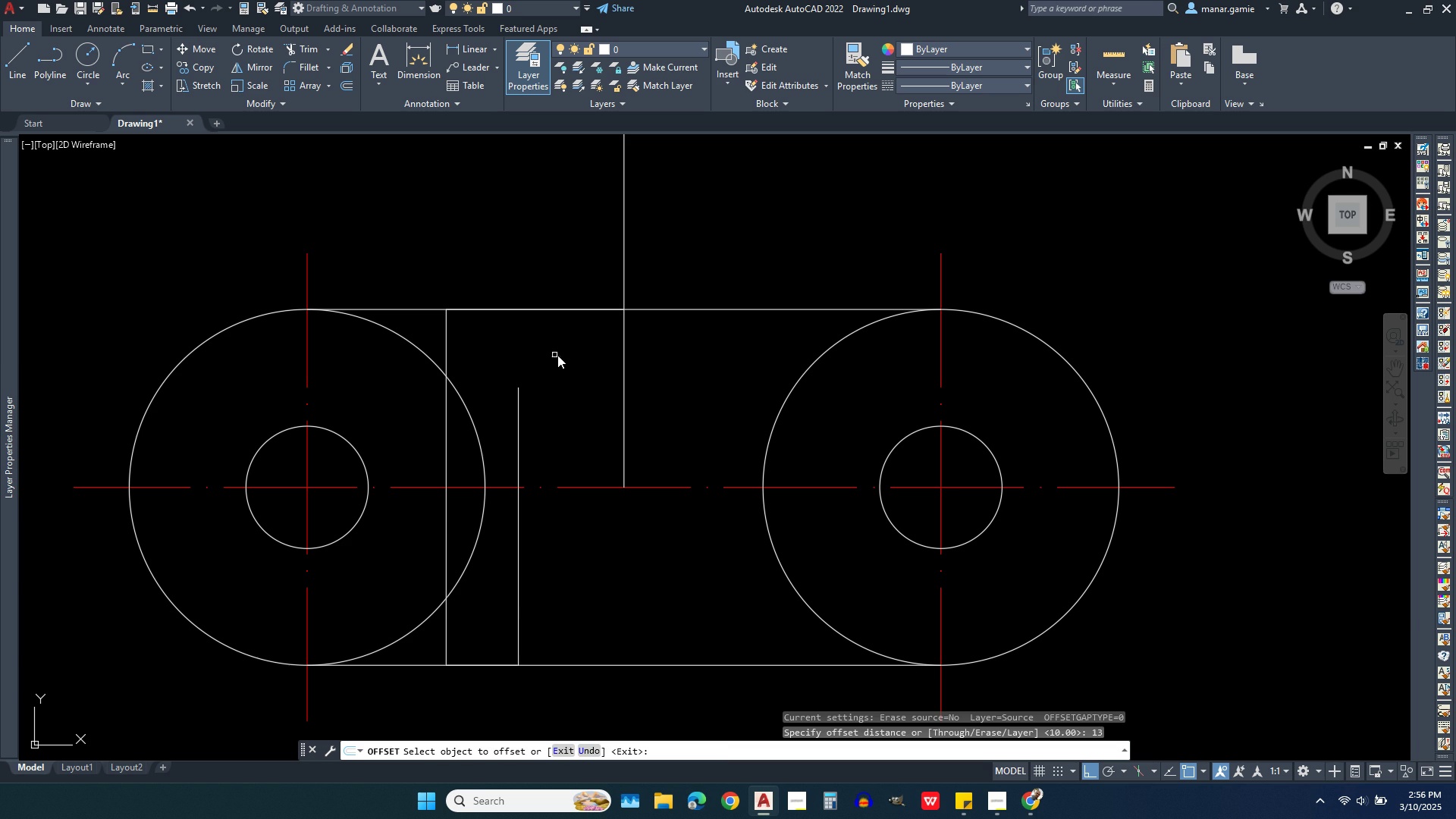 
left_click([666, 309])
 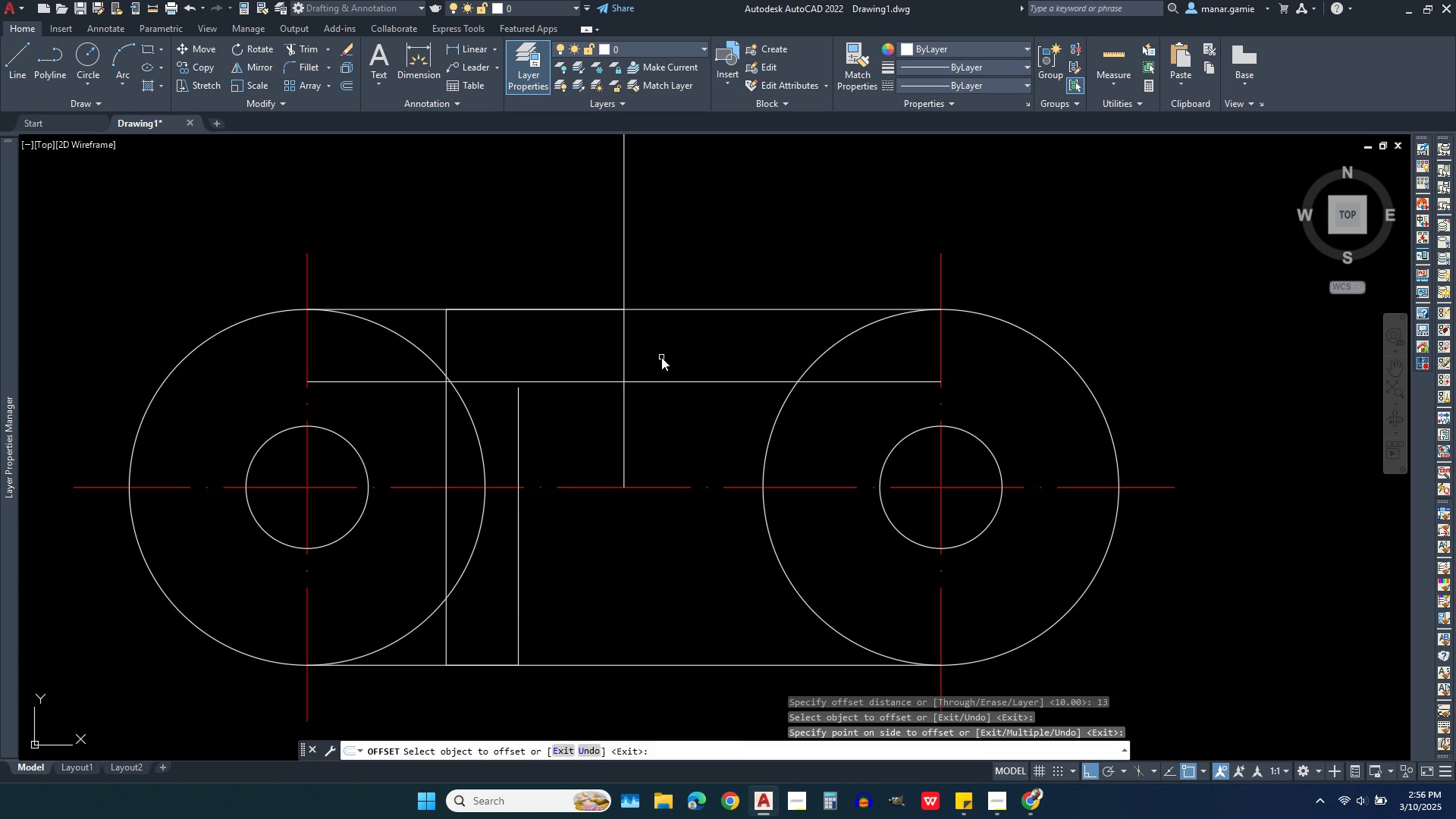 
left_click([661, 357])
 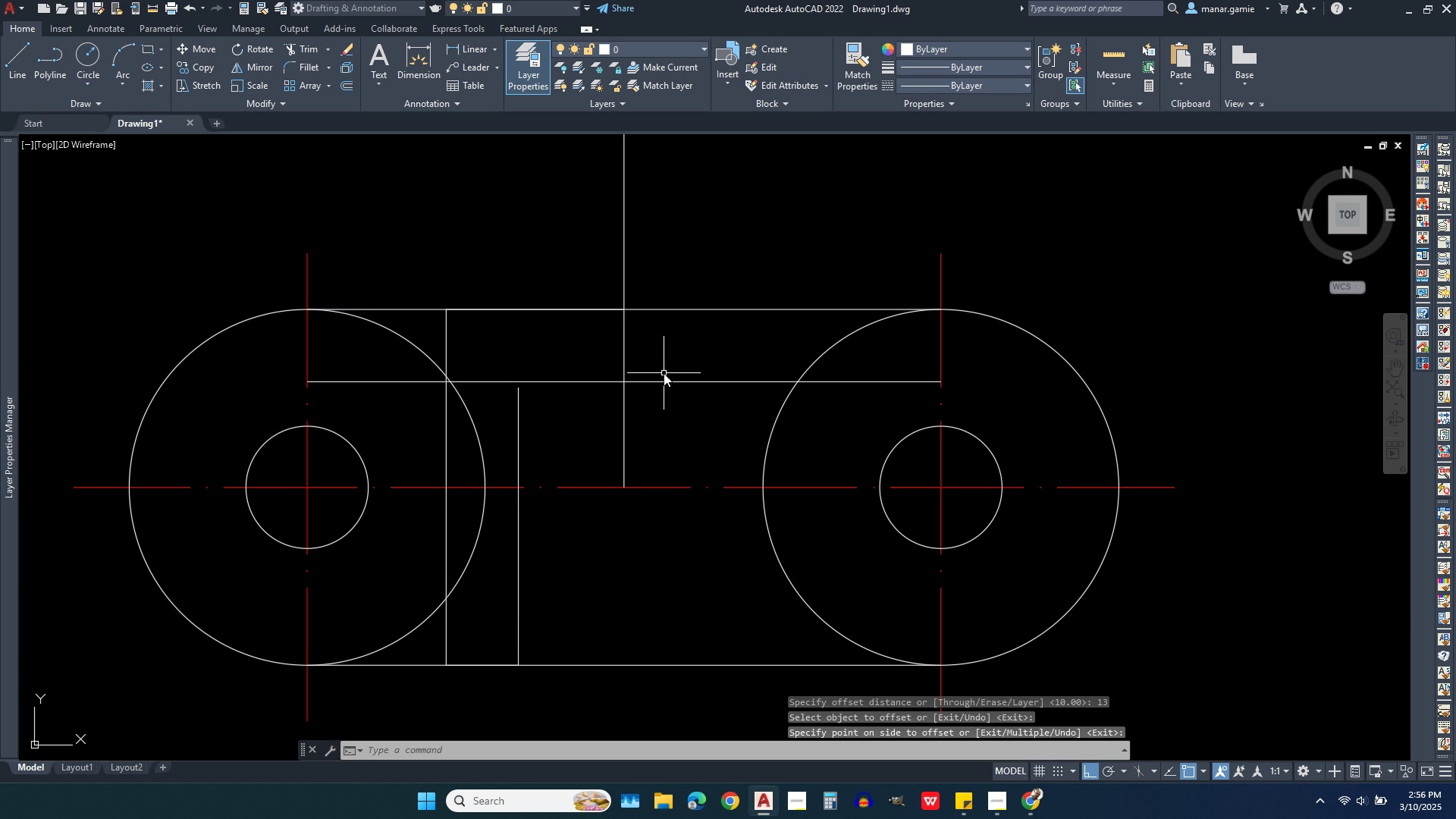 
right_click([664, 373])
 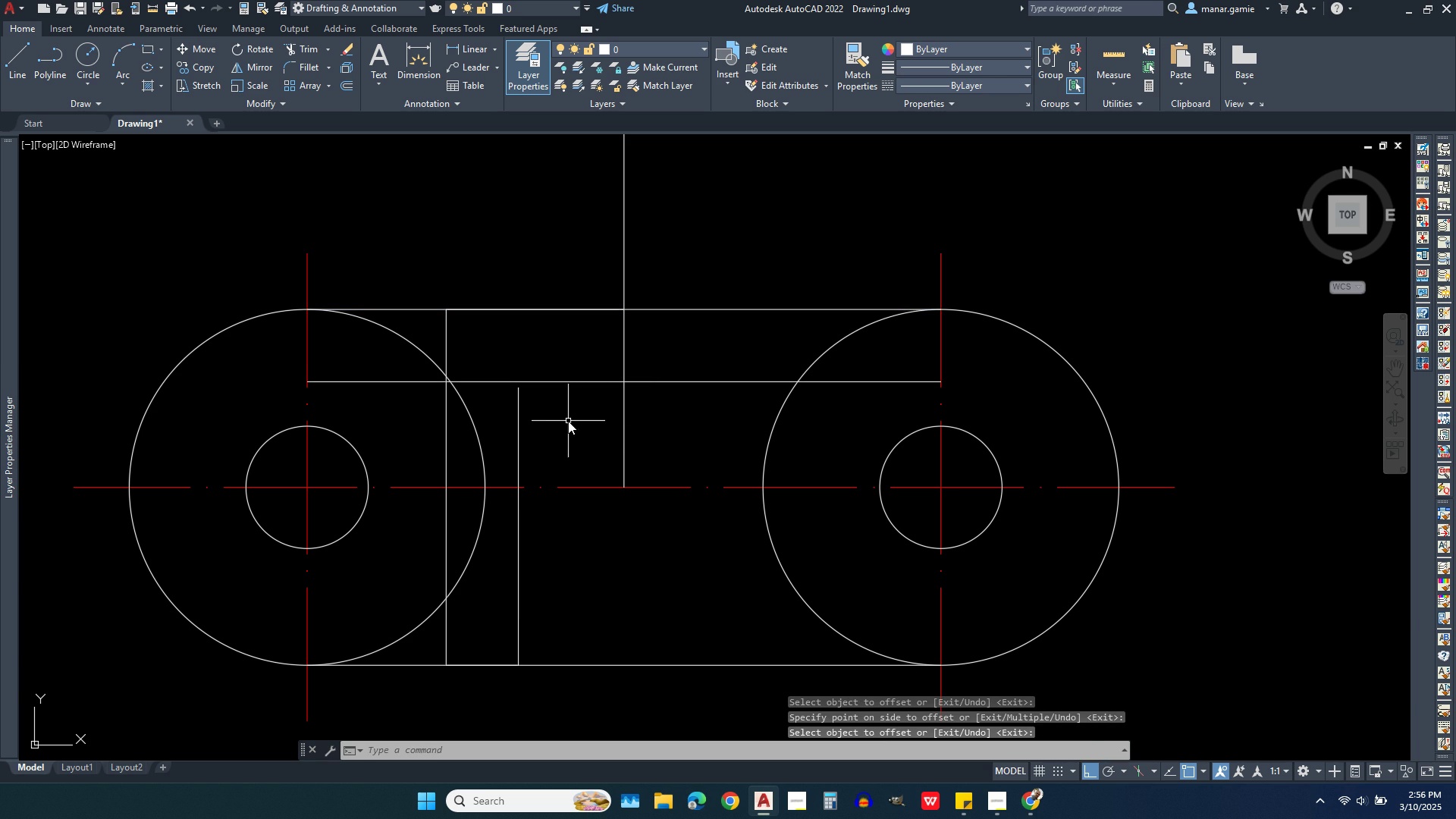 
scroll: coordinate [568, 421], scroll_direction: up, amount: 2.0
 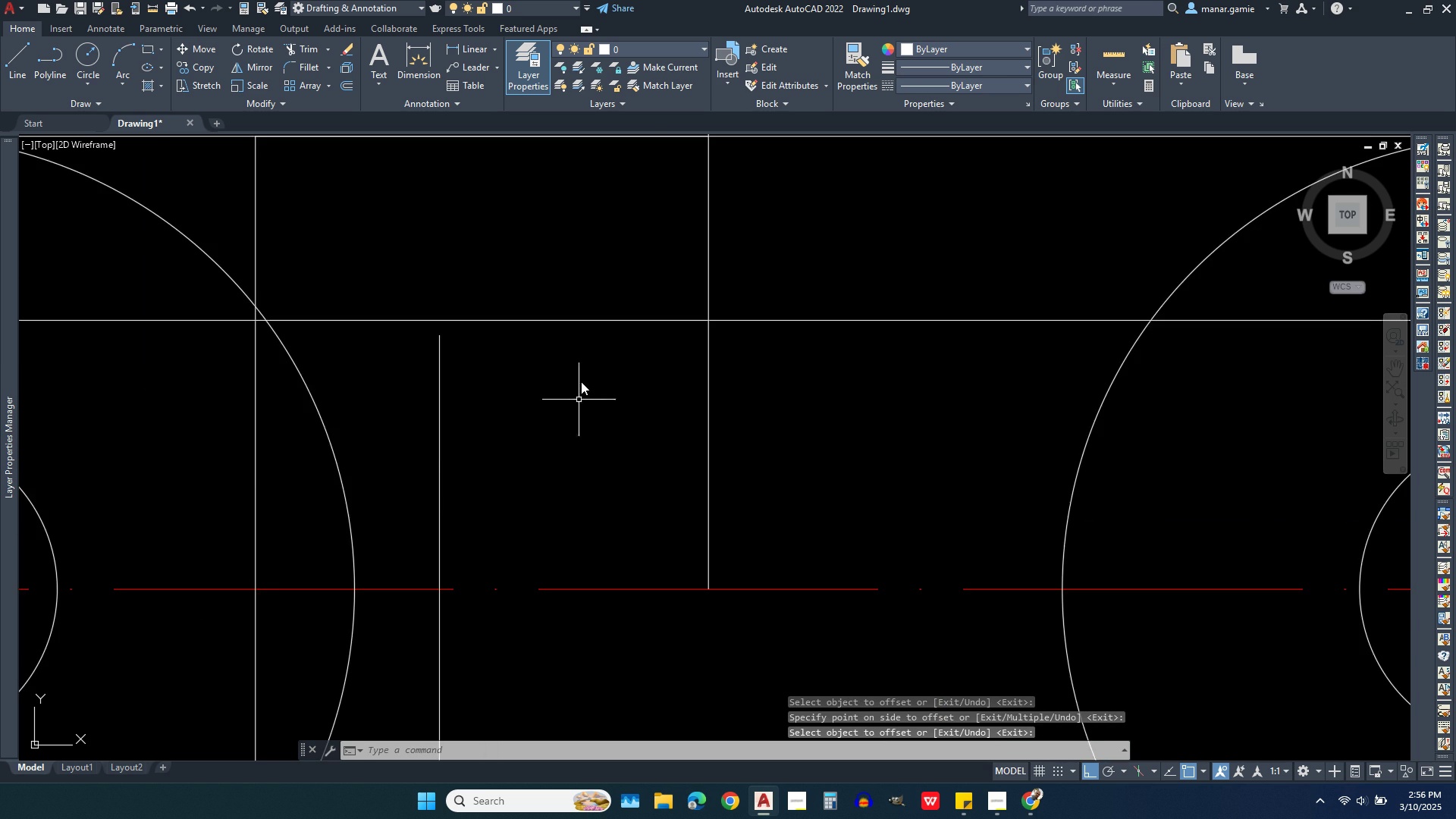 
scroll: coordinate [581, 373], scroll_direction: down, amount: 3.0
 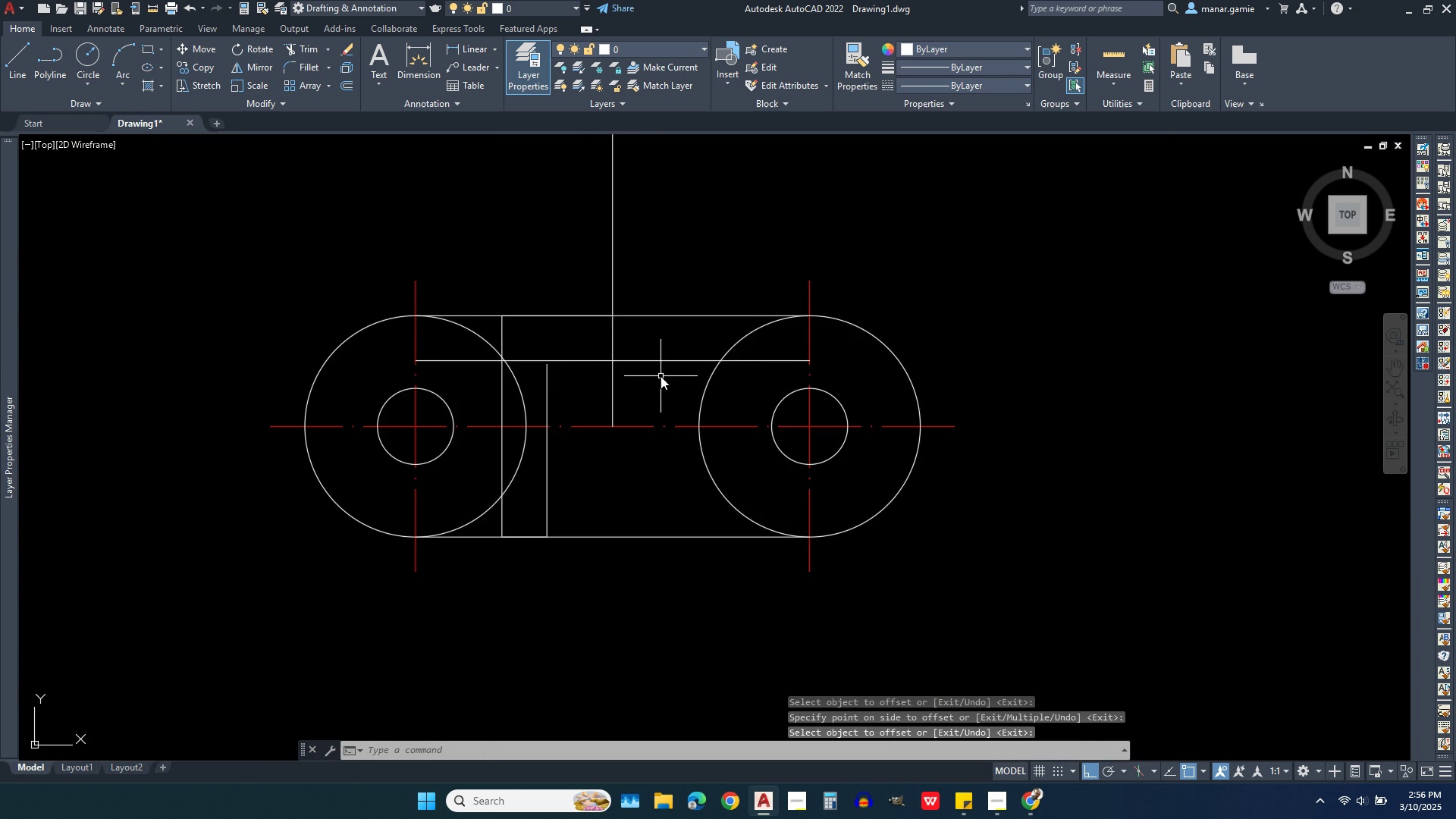 
scroll: coordinate [661, 376], scroll_direction: up, amount: 1.0
 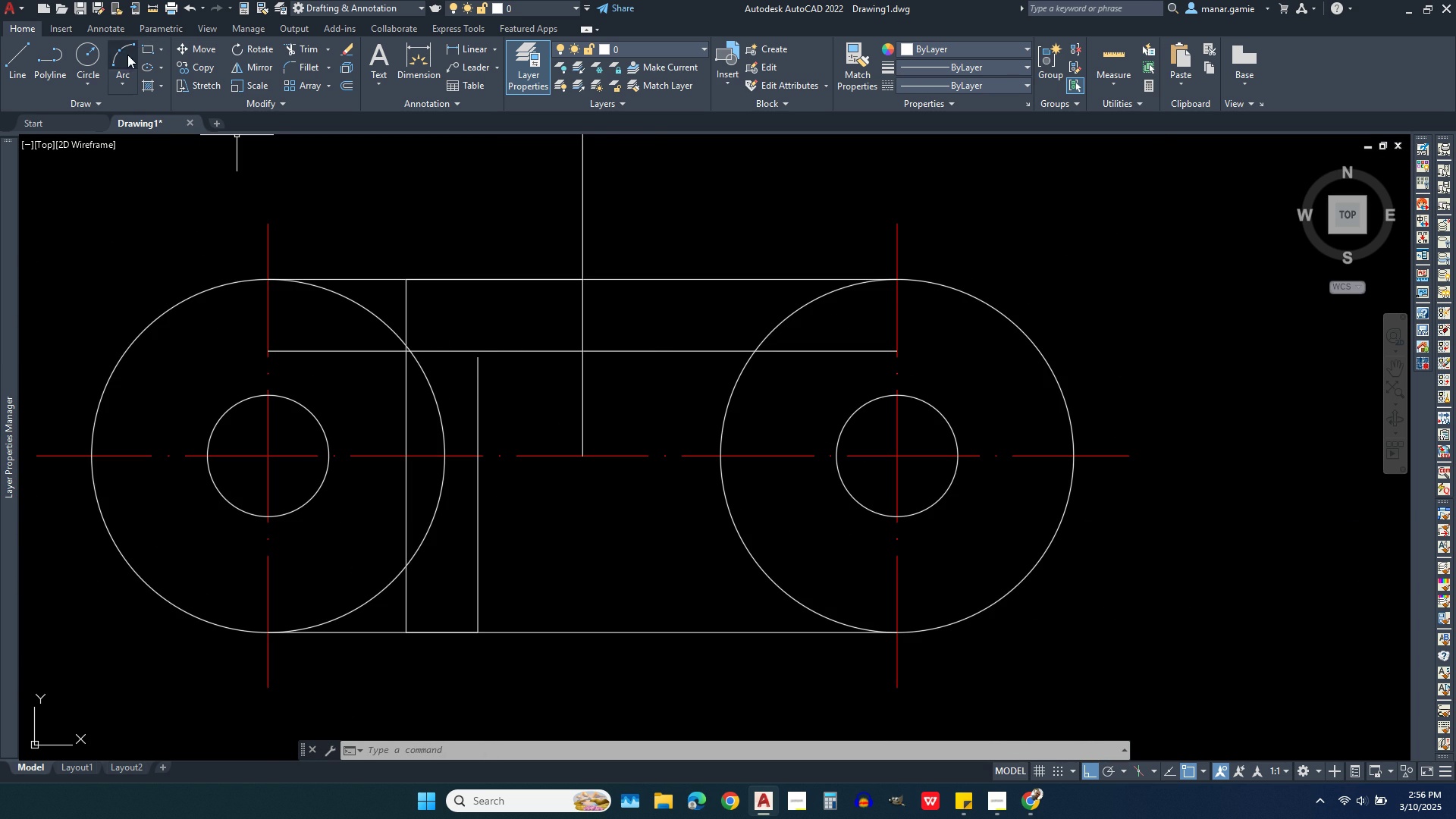 
left_click([13, 58])
 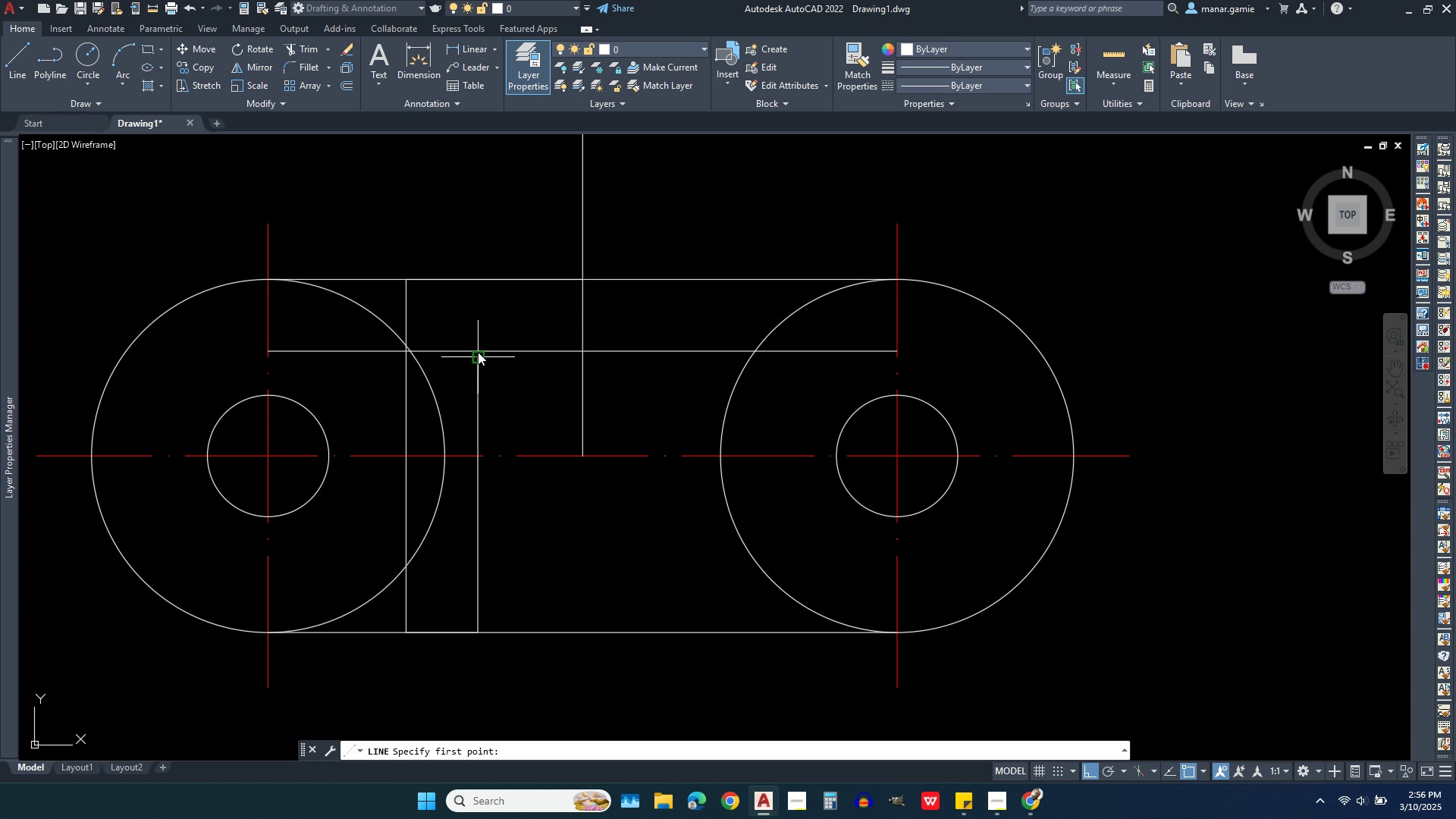 
wait(5.1)
 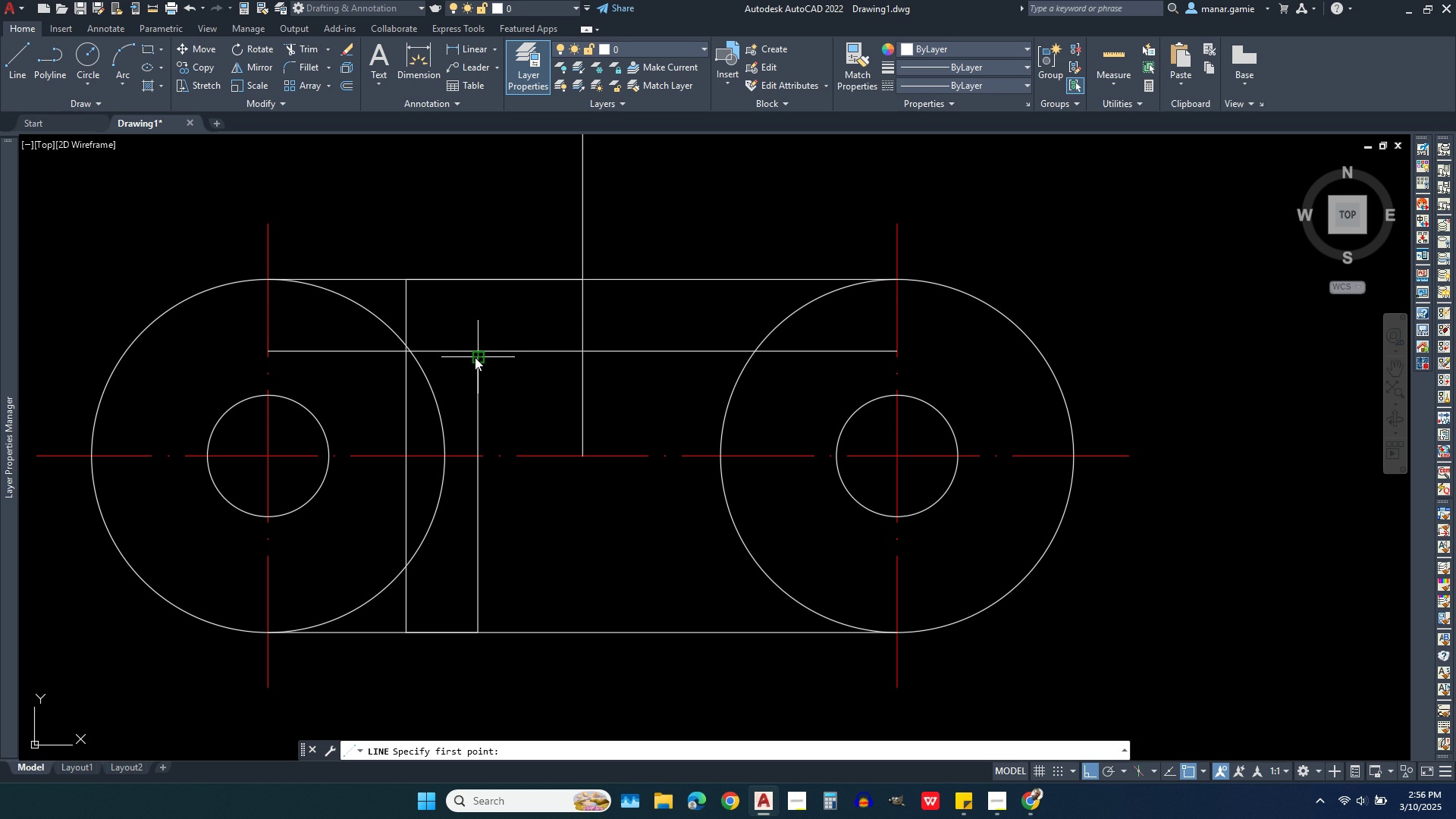 
scroll: coordinate [481, 347], scroll_direction: up, amount: 4.0
 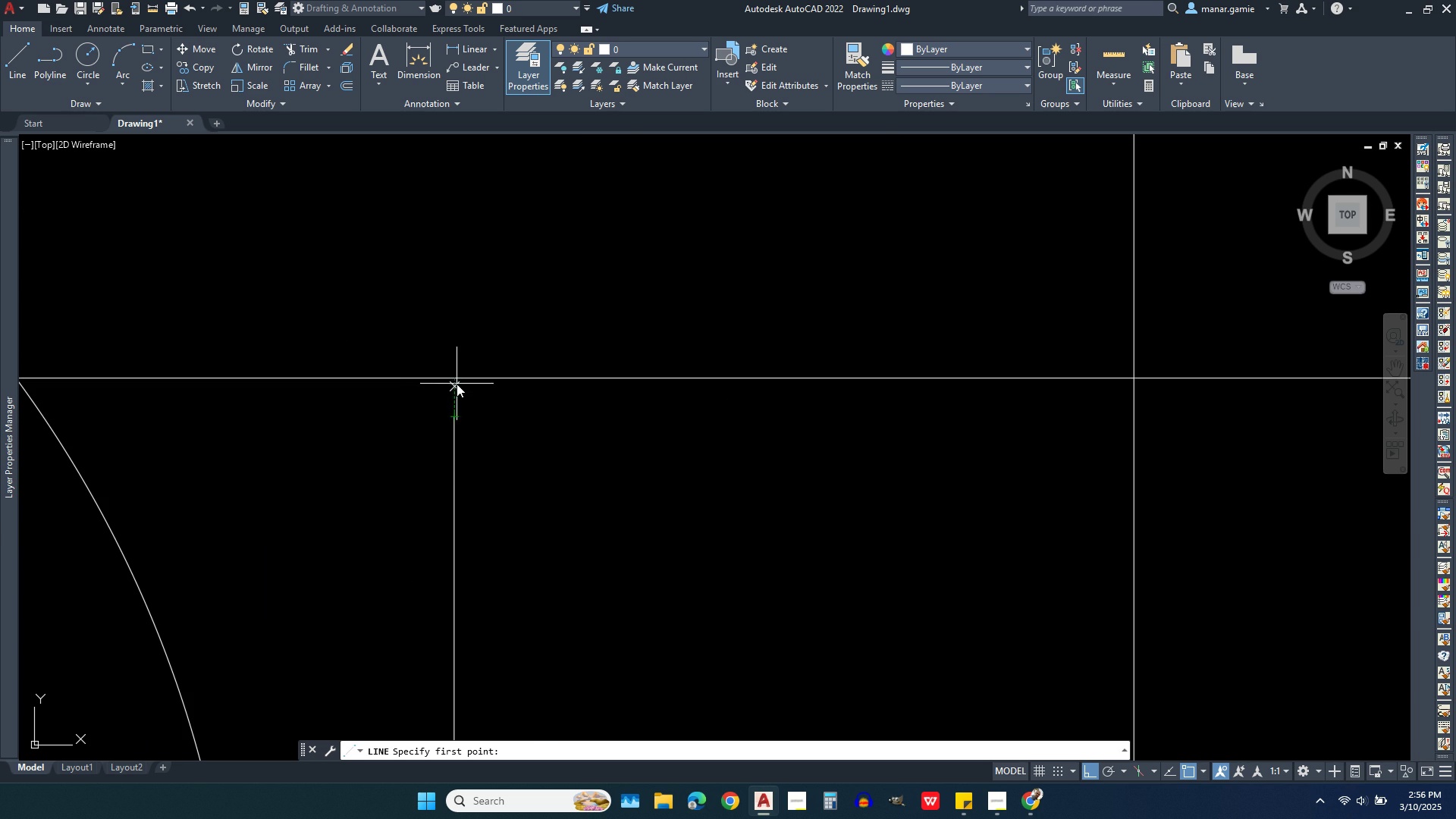 
left_click([457, 378])
 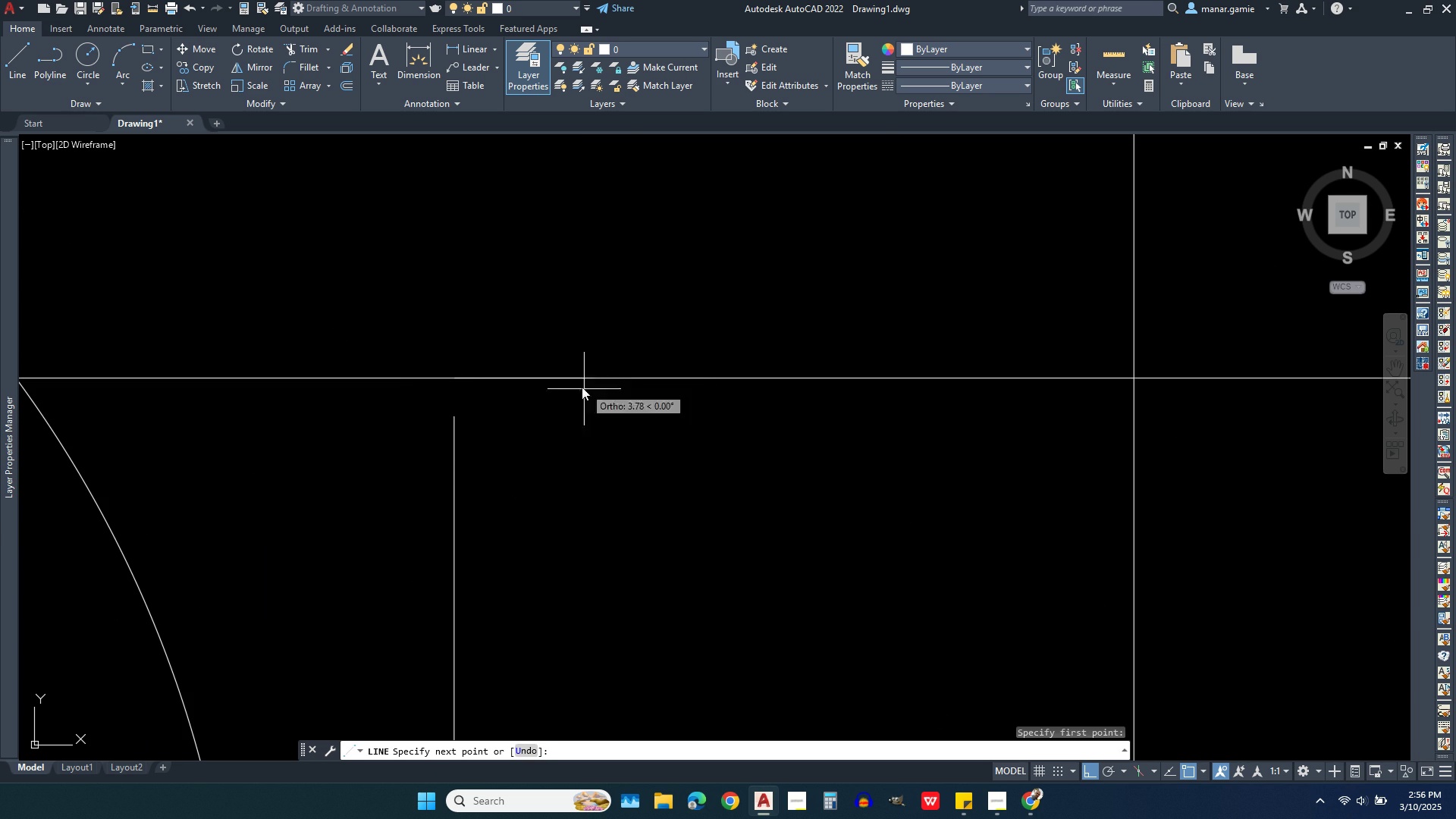 
scroll: coordinate [883, 389], scroll_direction: down, amount: 4.0
 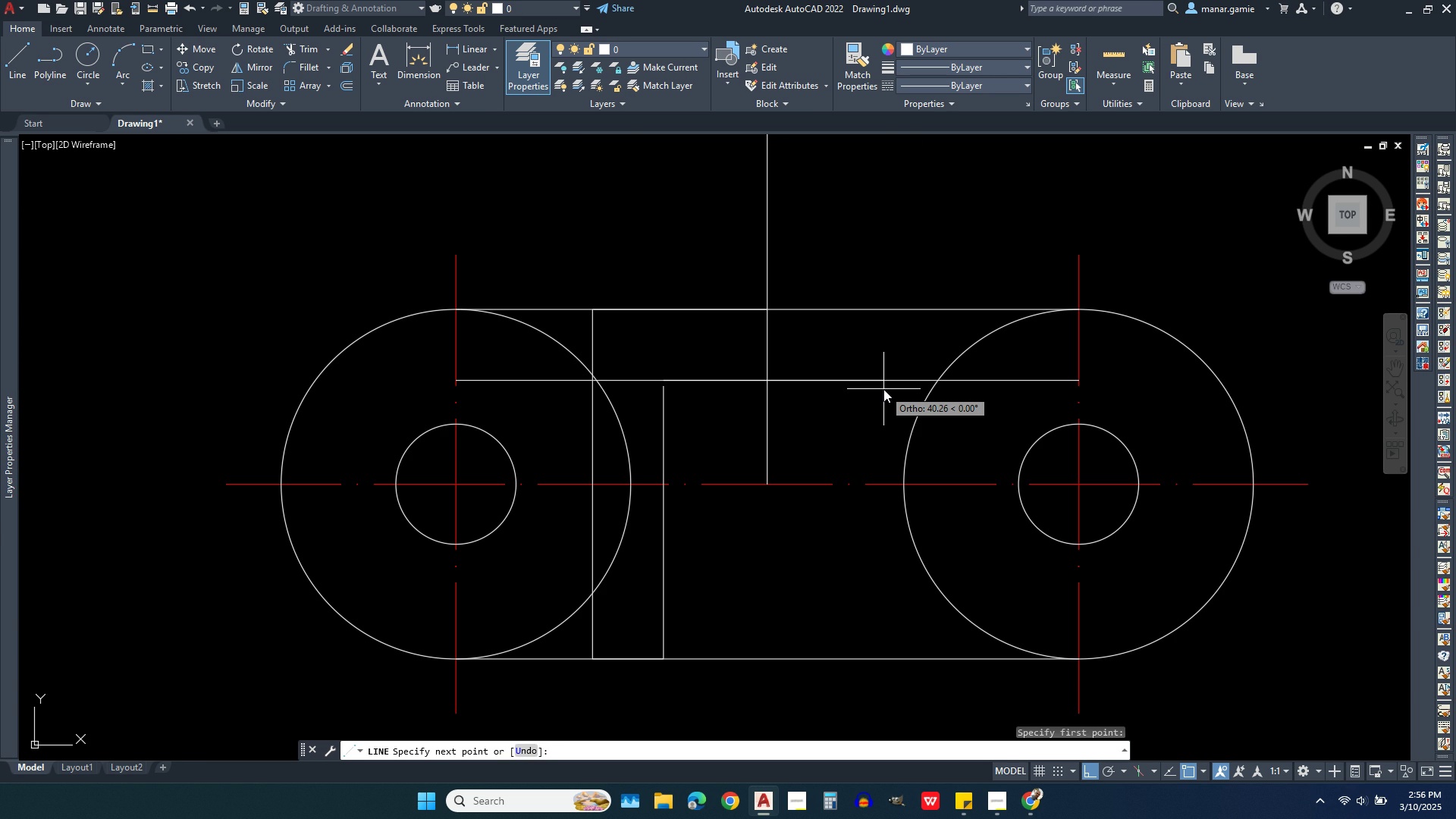 
key(Escape)
 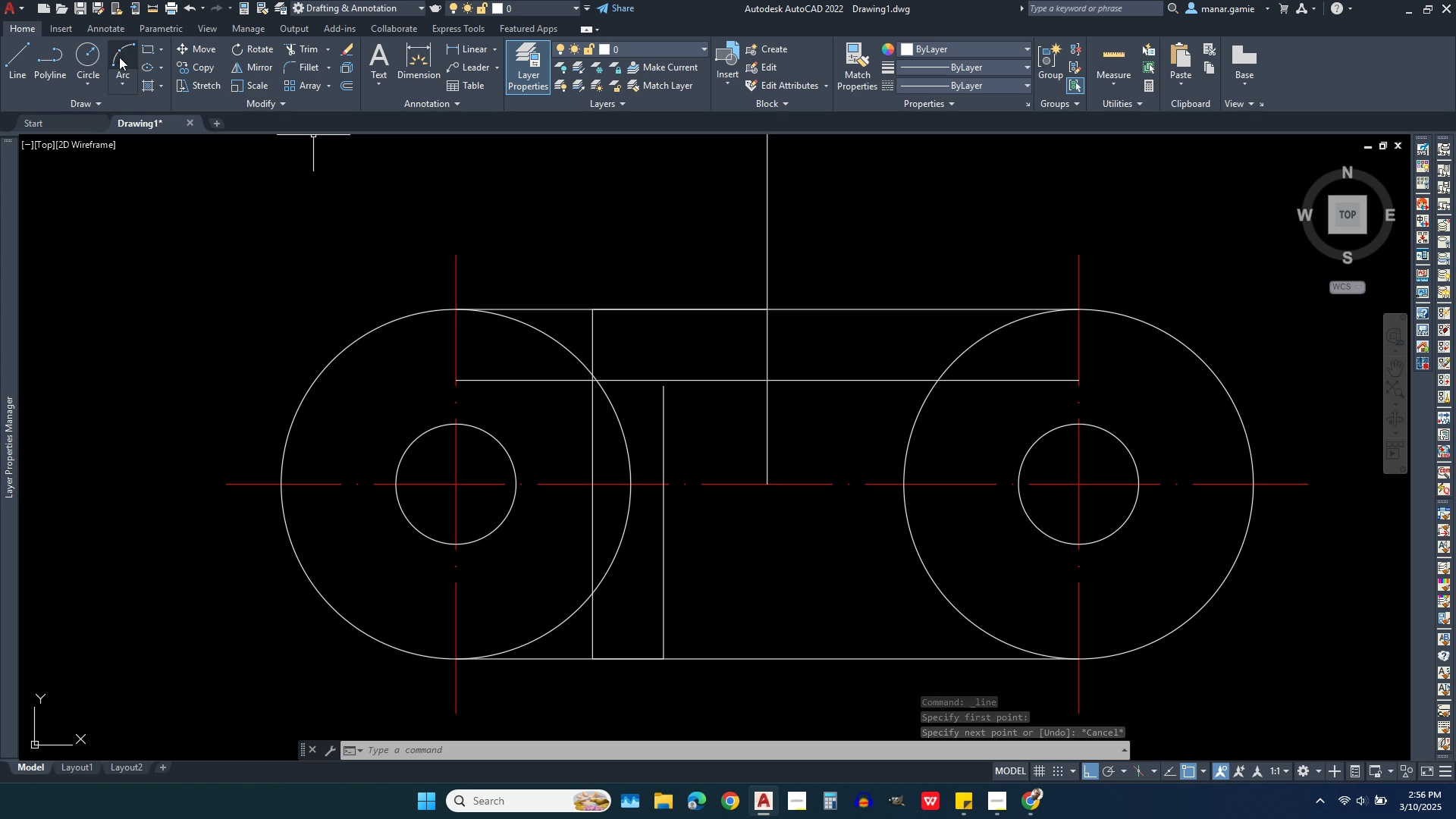 
wait(5.47)
 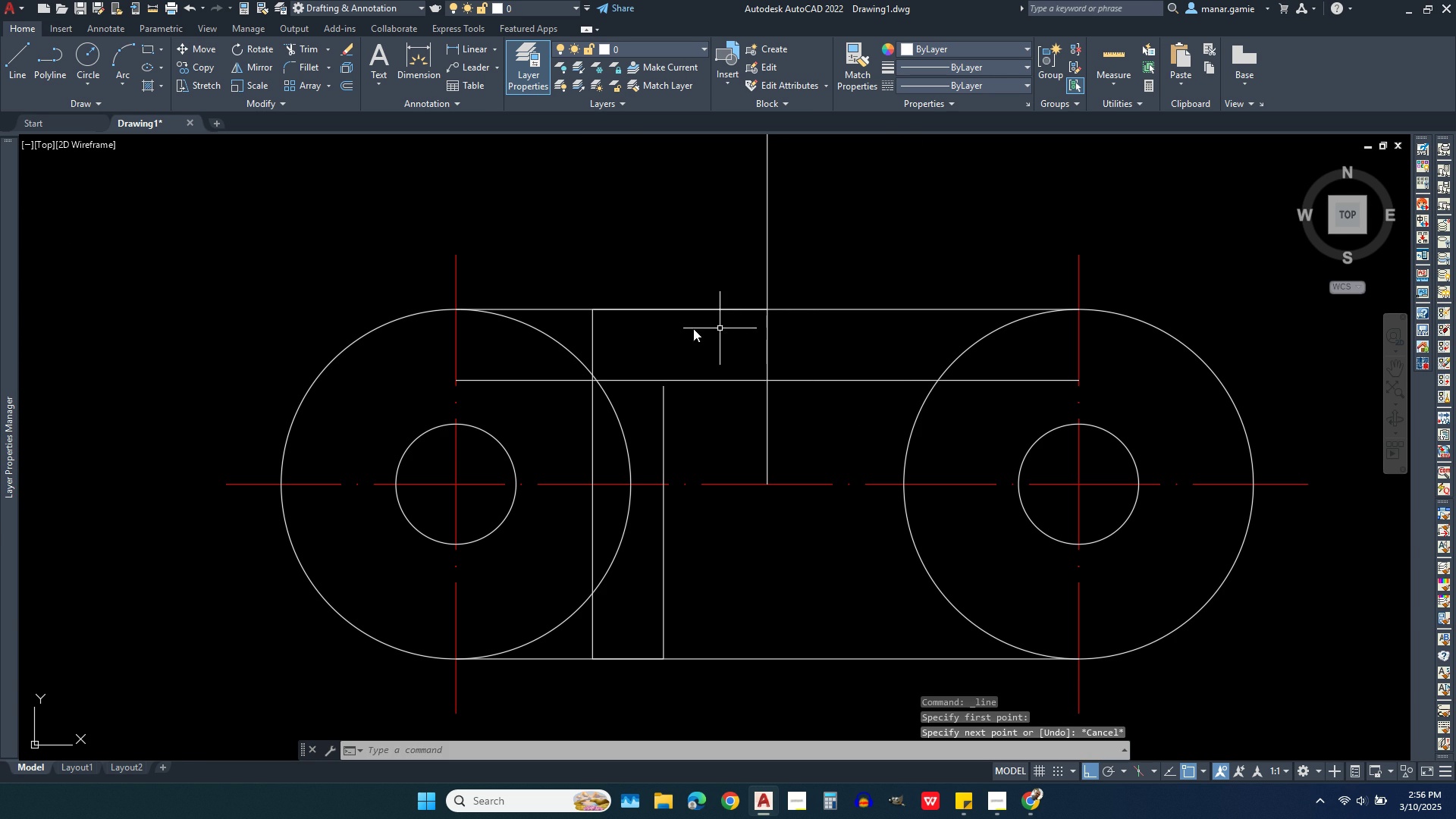 
left_click([350, 86])
 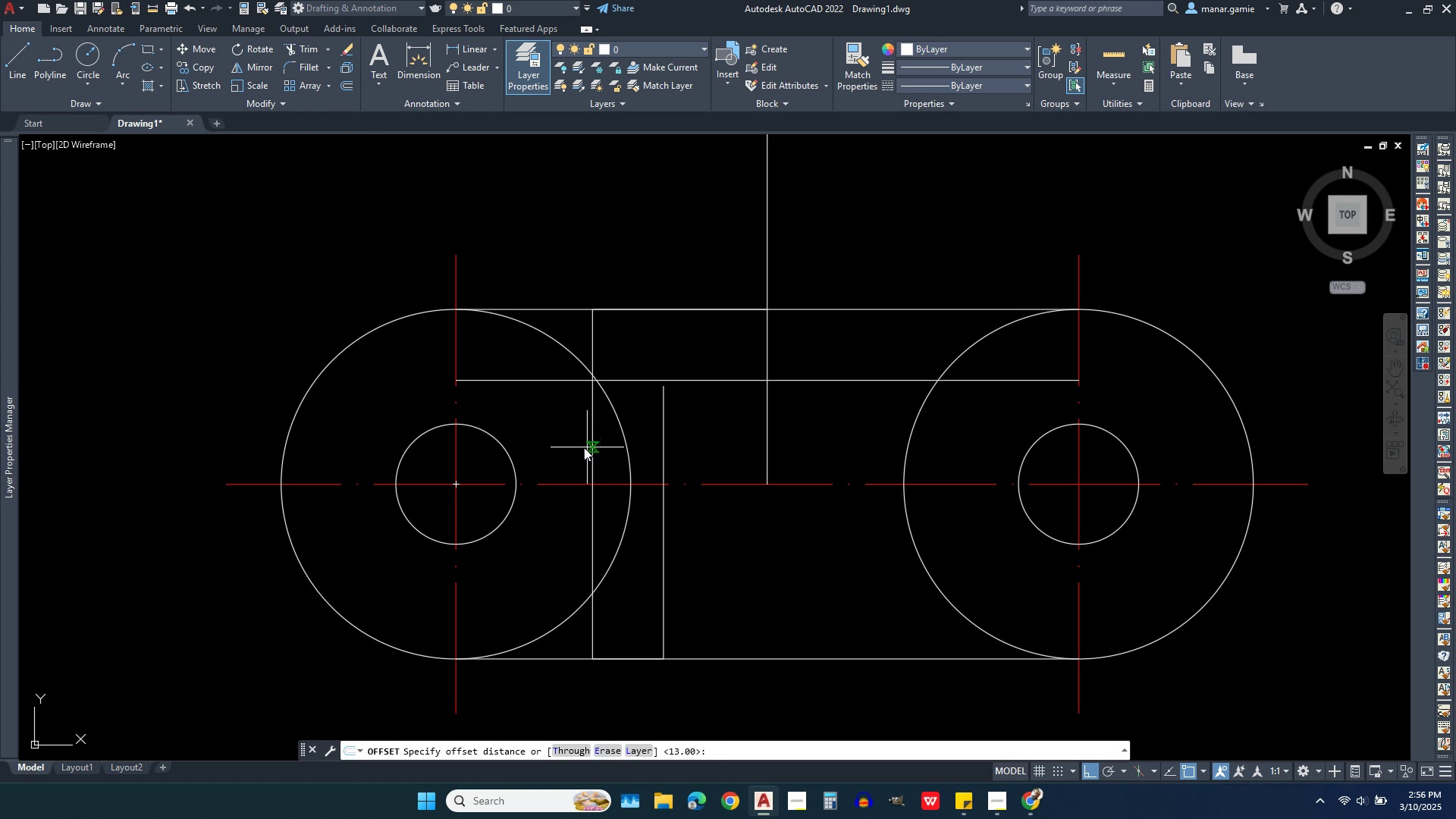 
key(6)